 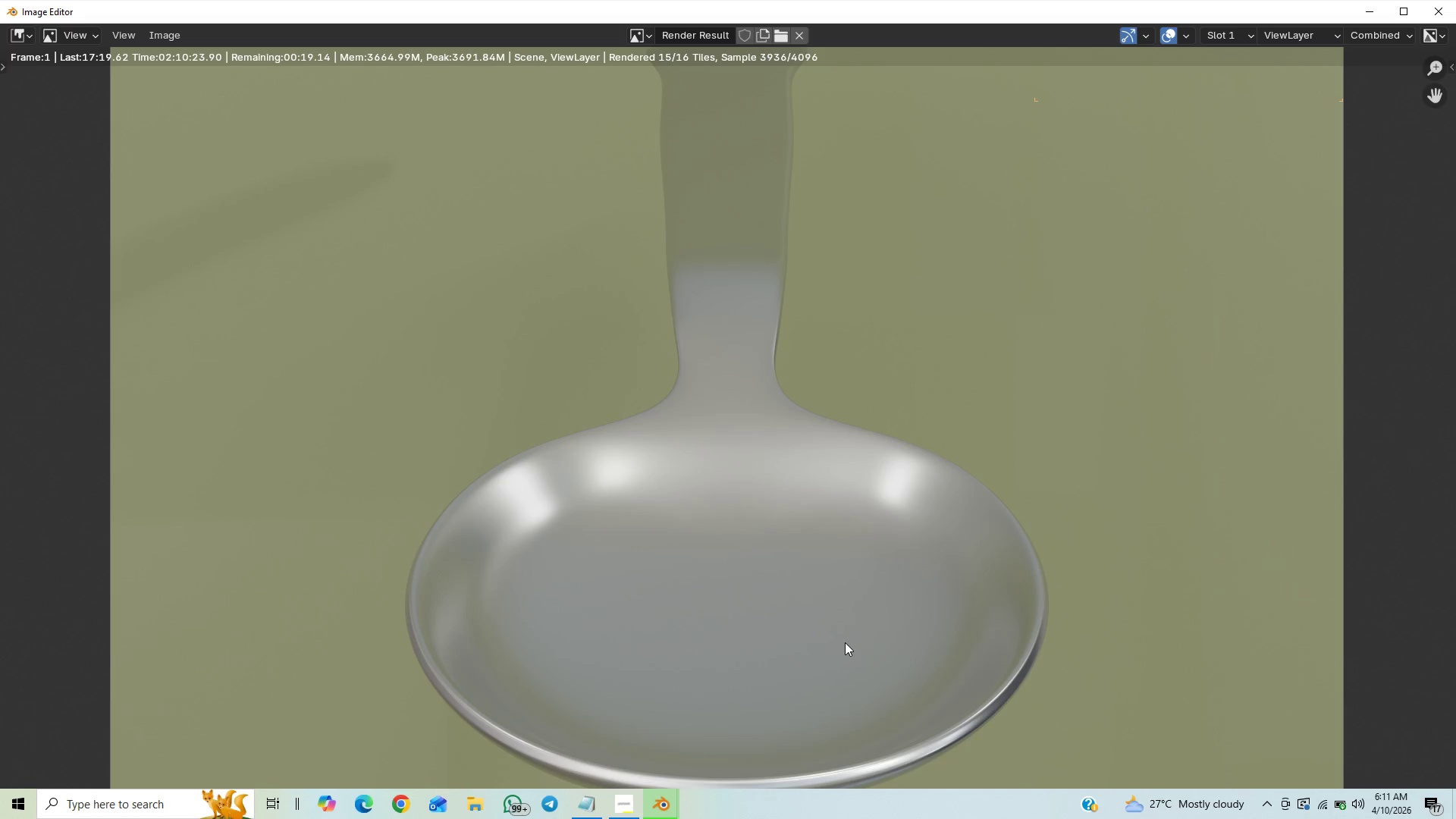 
scroll: coordinate [895, 470], scroll_direction: down, amount: 9.0
 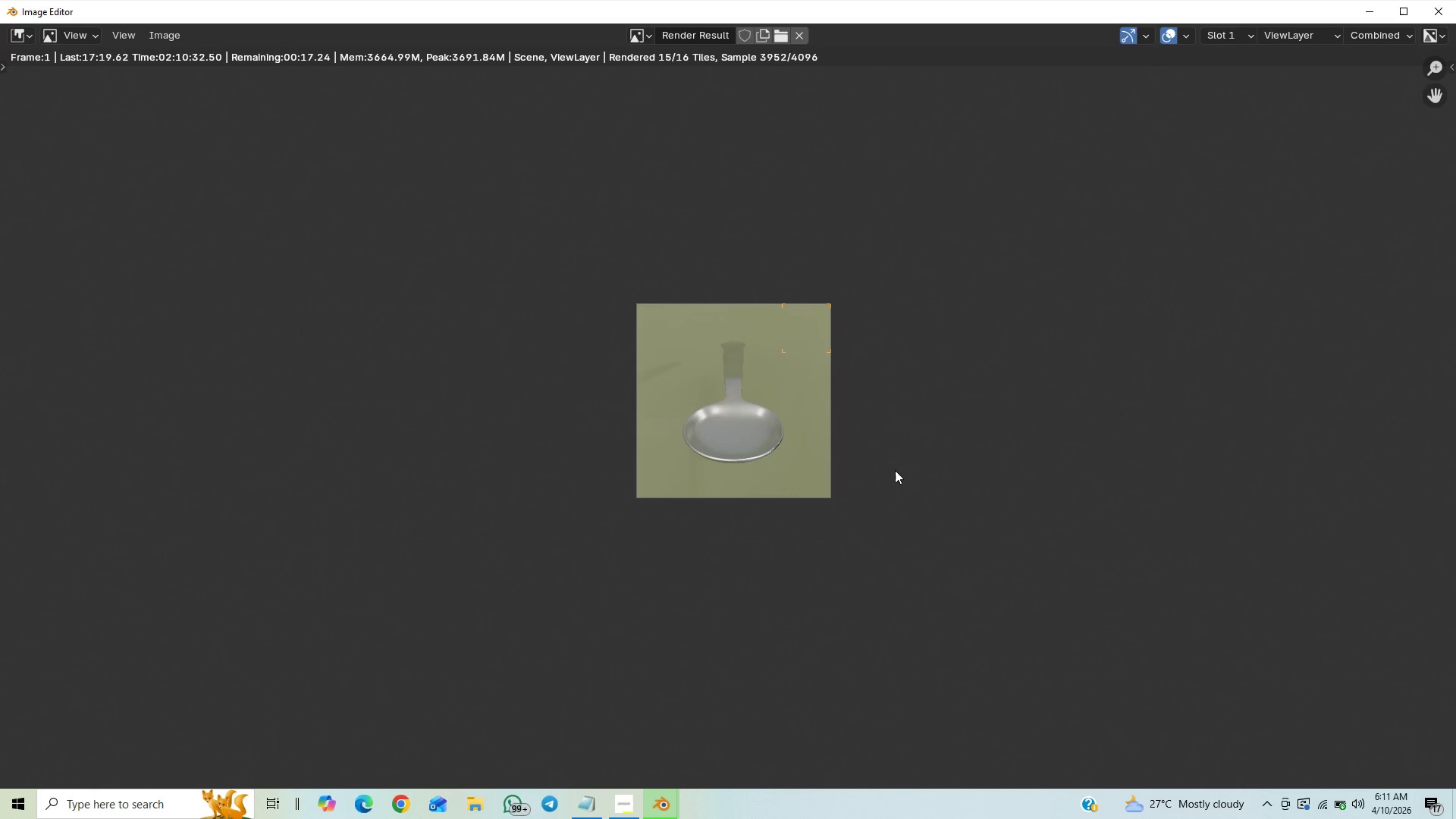 
scroll: coordinate [895, 470], scroll_direction: up, amount: 5.0
 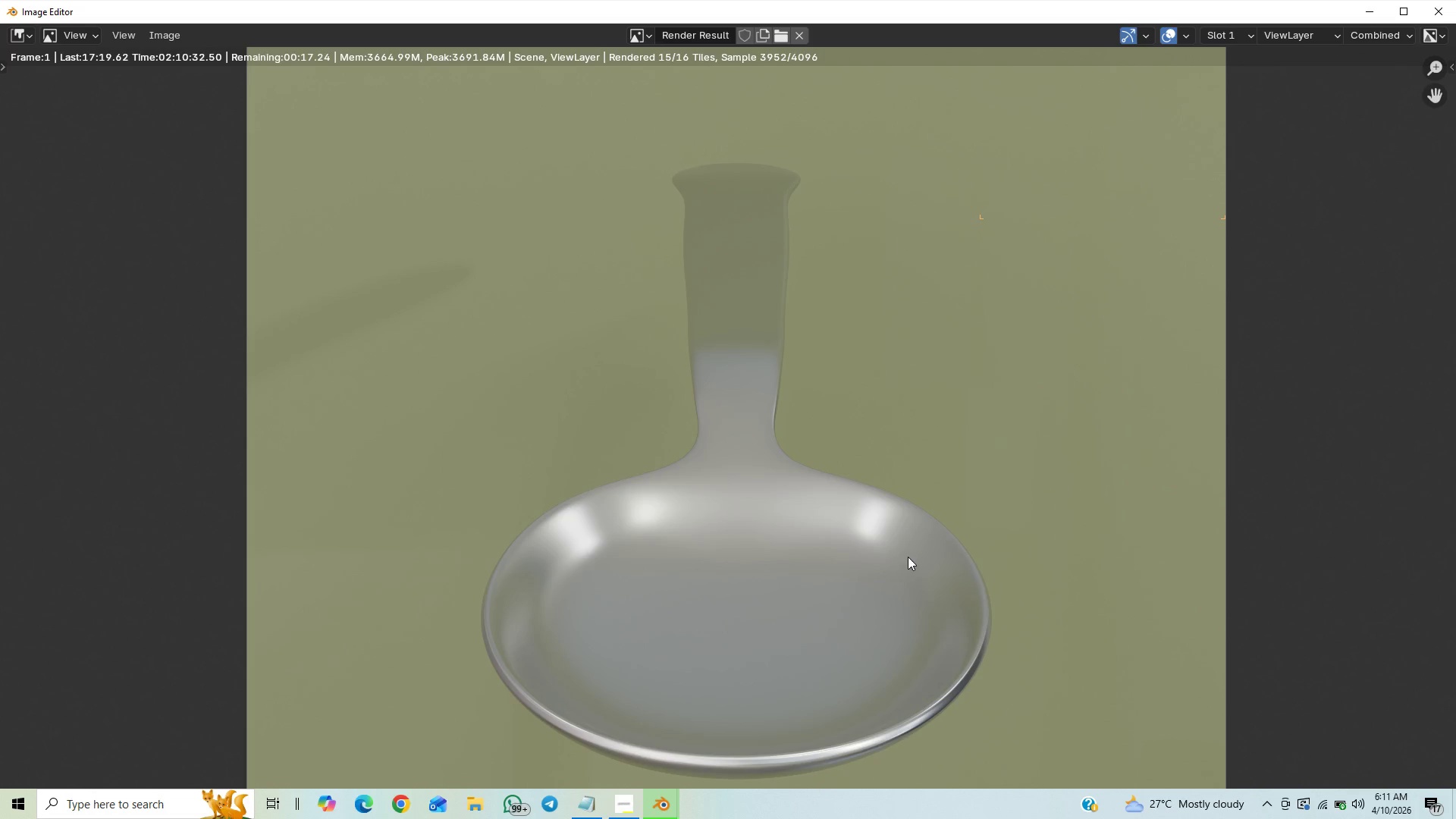 
scroll: coordinate [922, 548], scroll_direction: down, amount: 5.0
 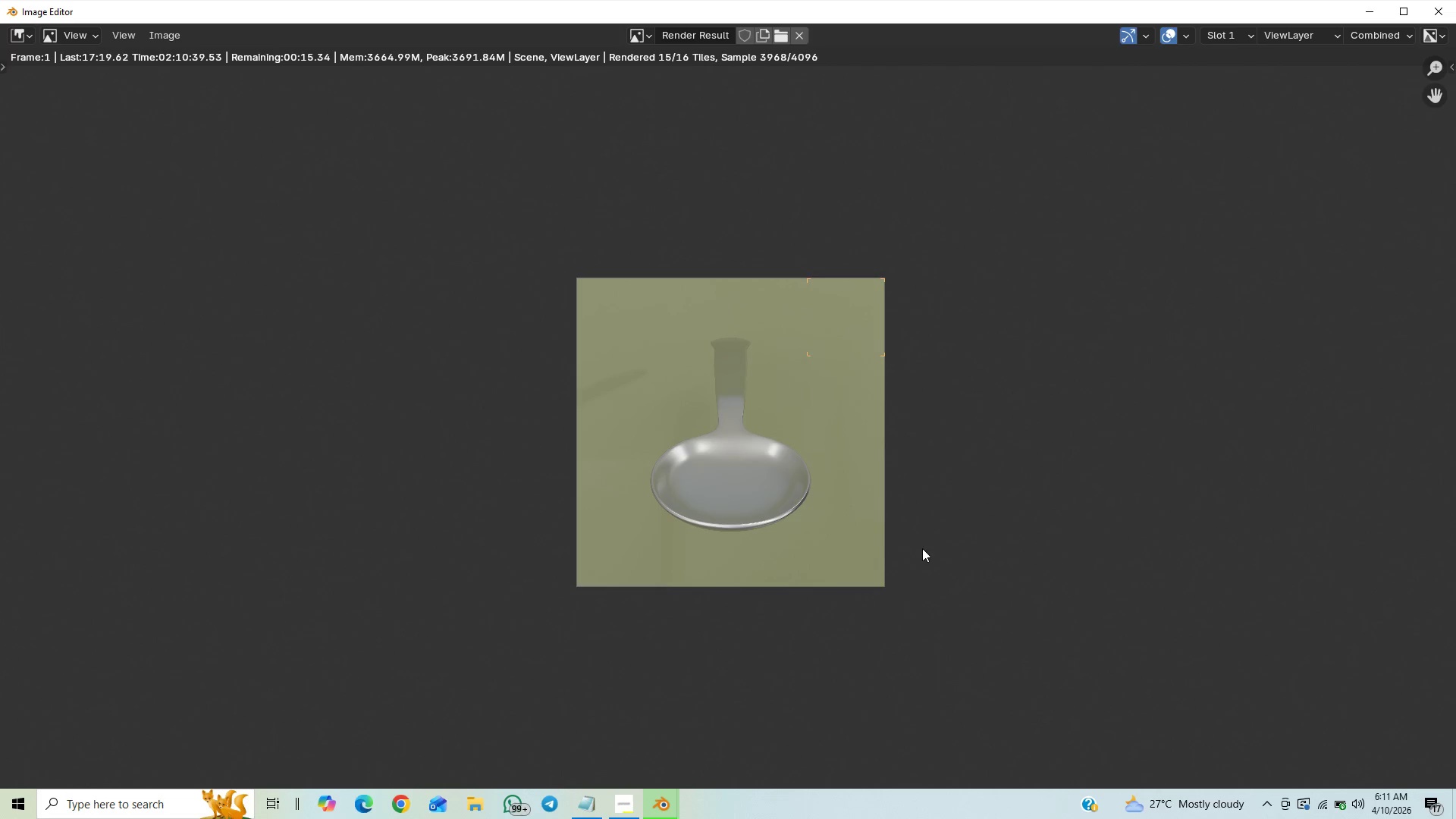 
scroll: coordinate [922, 548], scroll_direction: up, amount: 1.0
 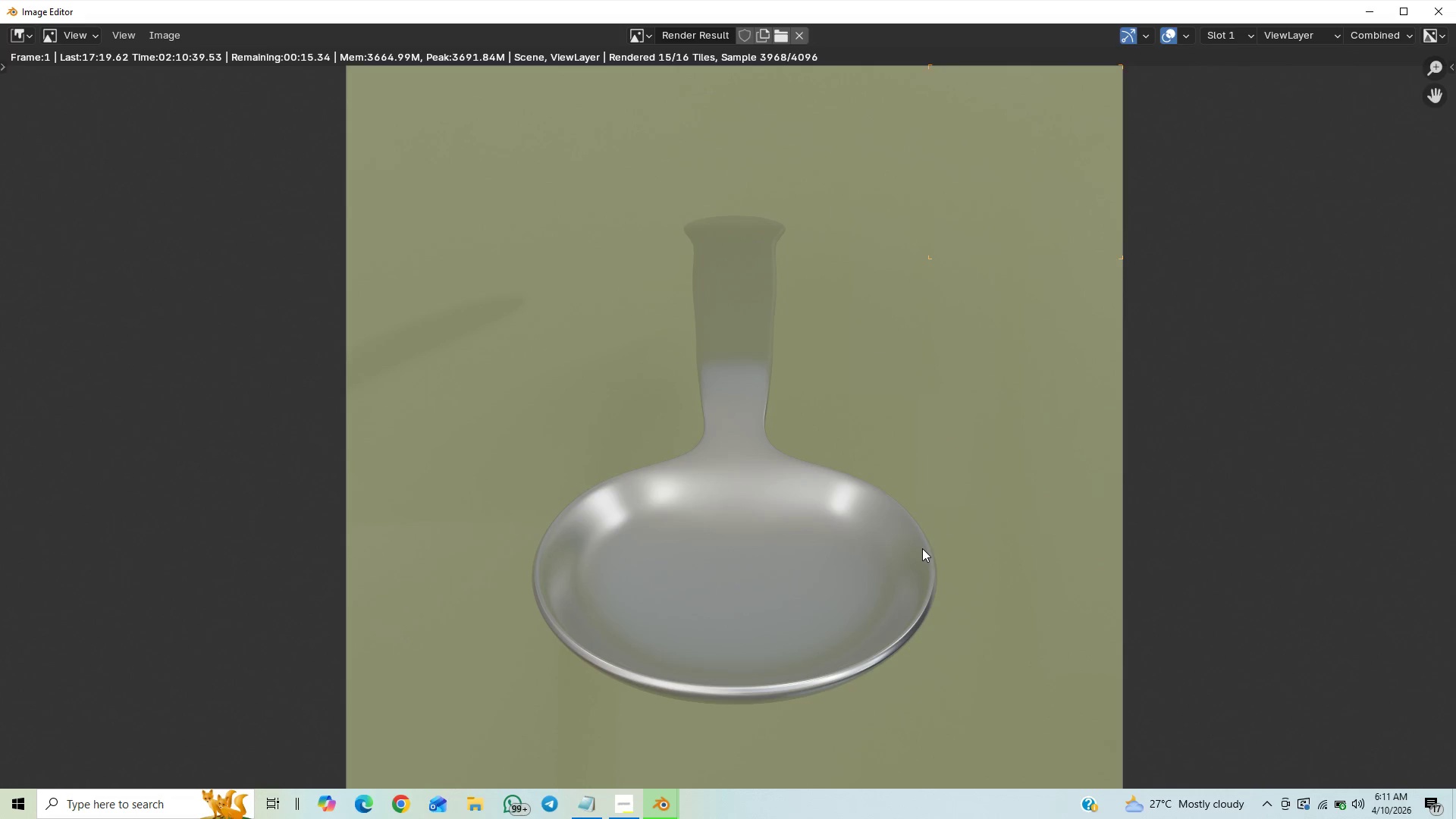 
scroll: coordinate [924, 548], scroll_direction: down, amount: 3.0
 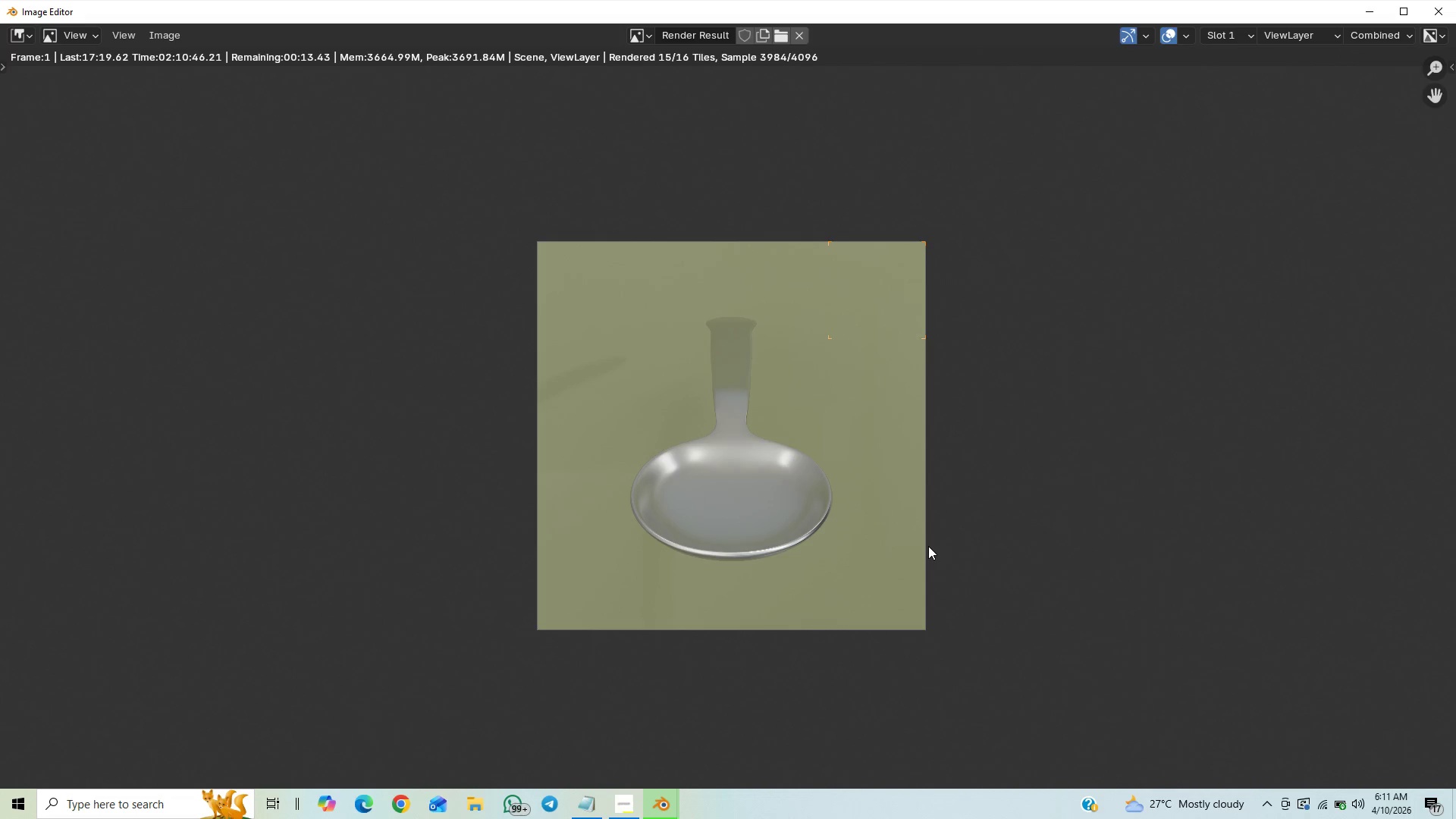 
scroll: coordinate [951, 532], scroll_direction: up, amount: 2.0
 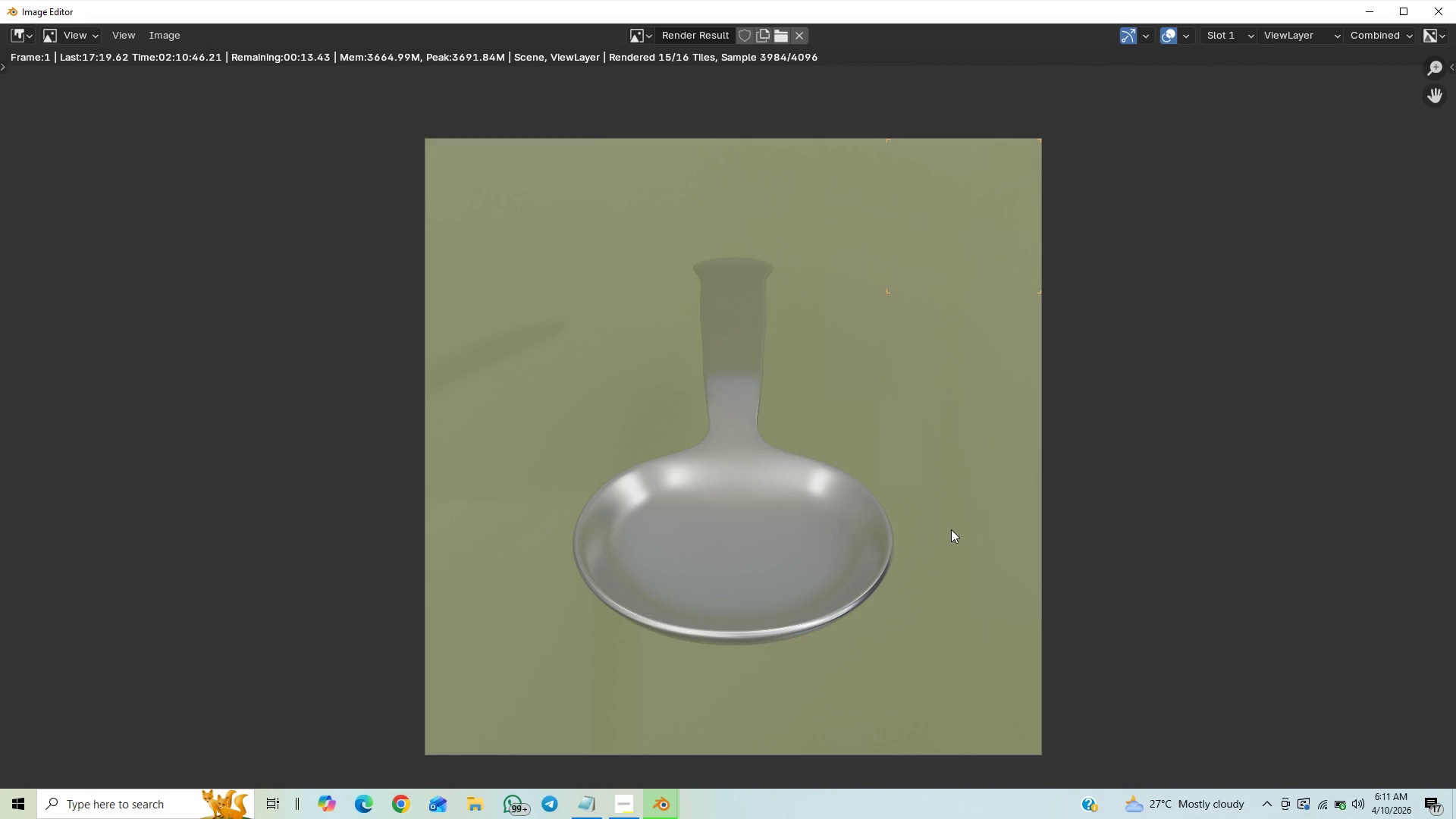 
scroll: coordinate [924, 561], scroll_direction: down, amount: 2.0
 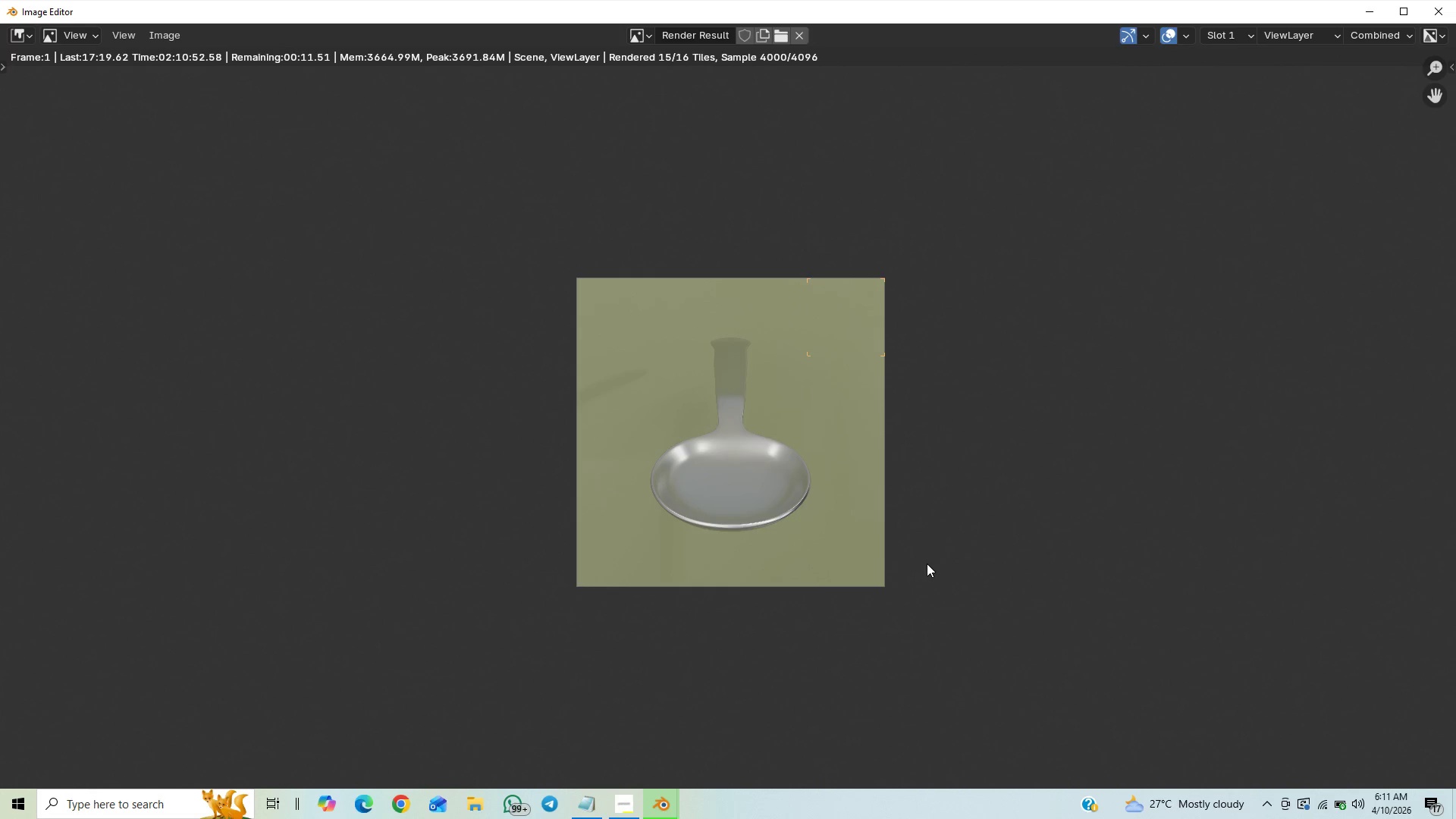 
scroll: coordinate [930, 564], scroll_direction: up, amount: 9.0
 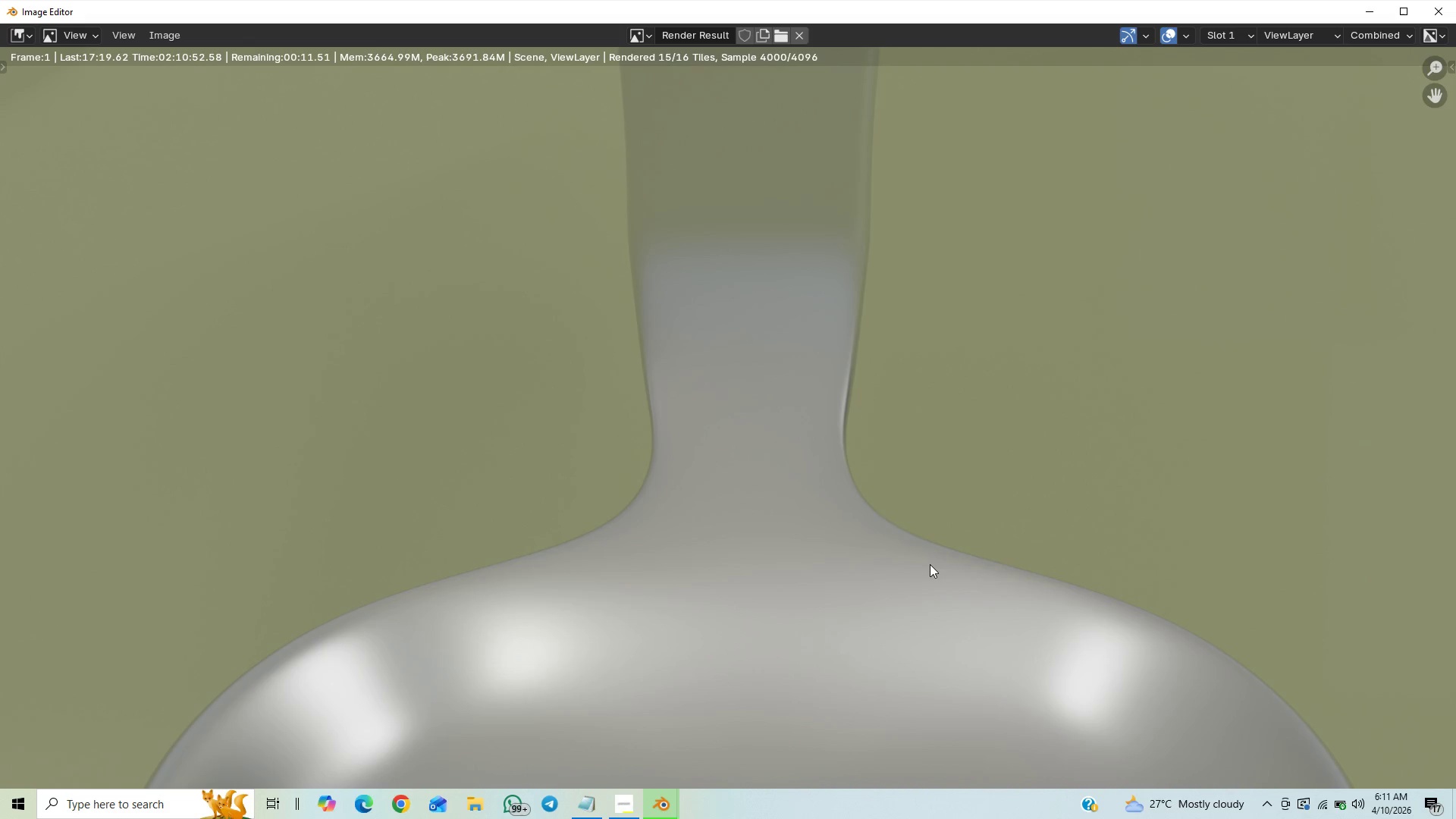 
scroll: coordinate [931, 564], scroll_direction: down, amount: 2.0
 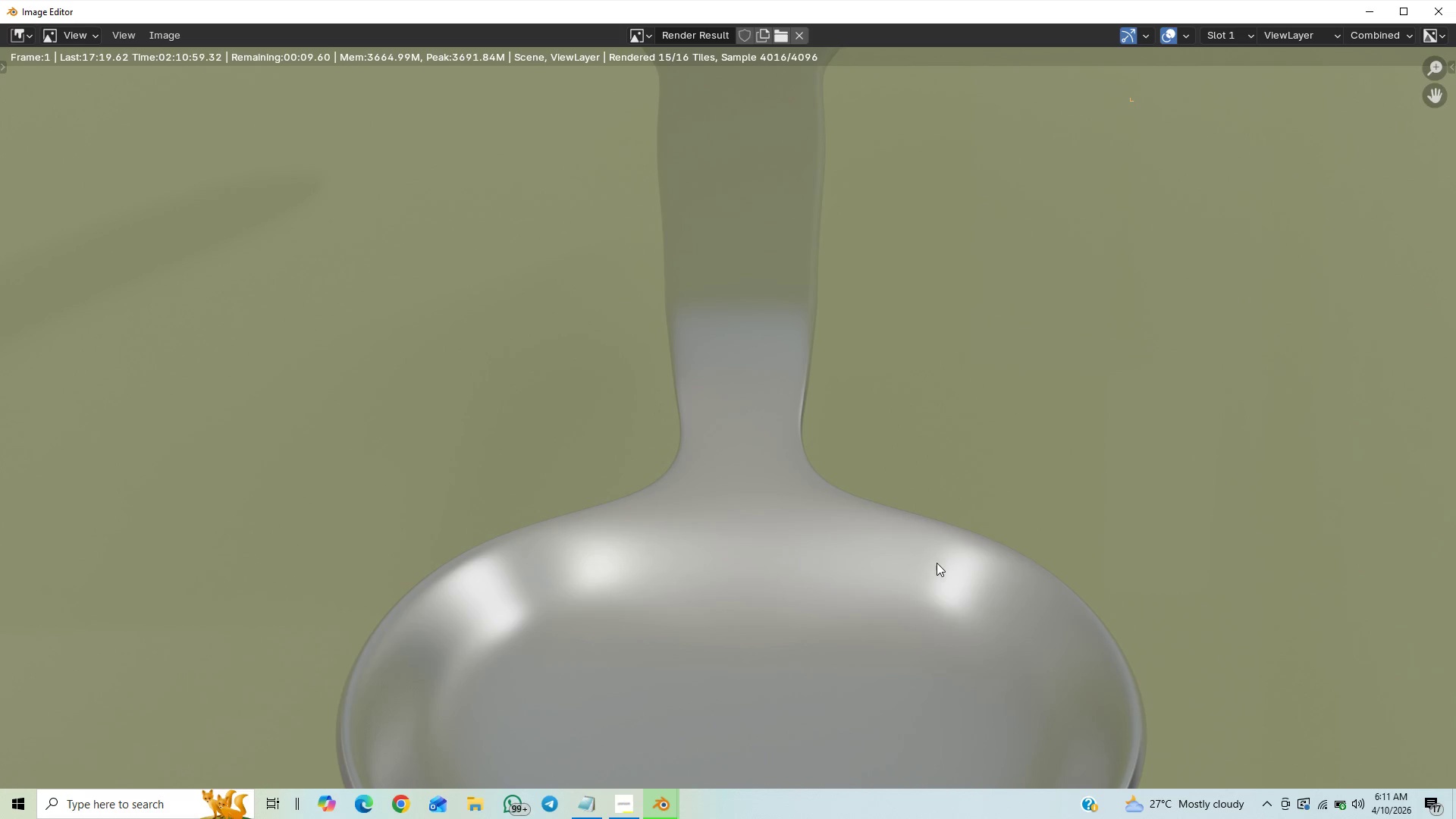 
scroll: coordinate [937, 560], scroll_direction: none, amount: 0.0
 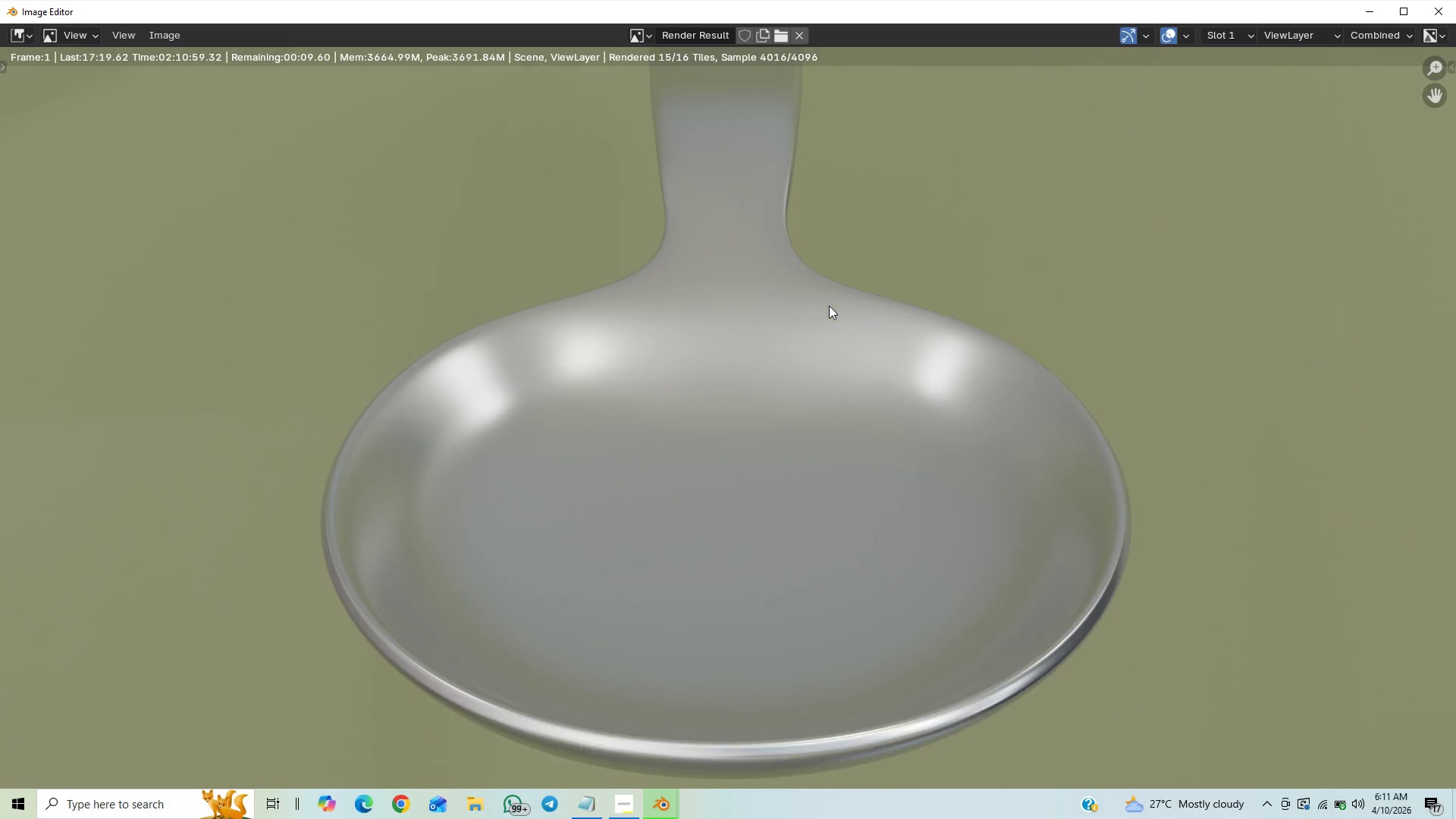 
scroll: coordinate [918, 464], scroll_direction: up, amount: 9.0
 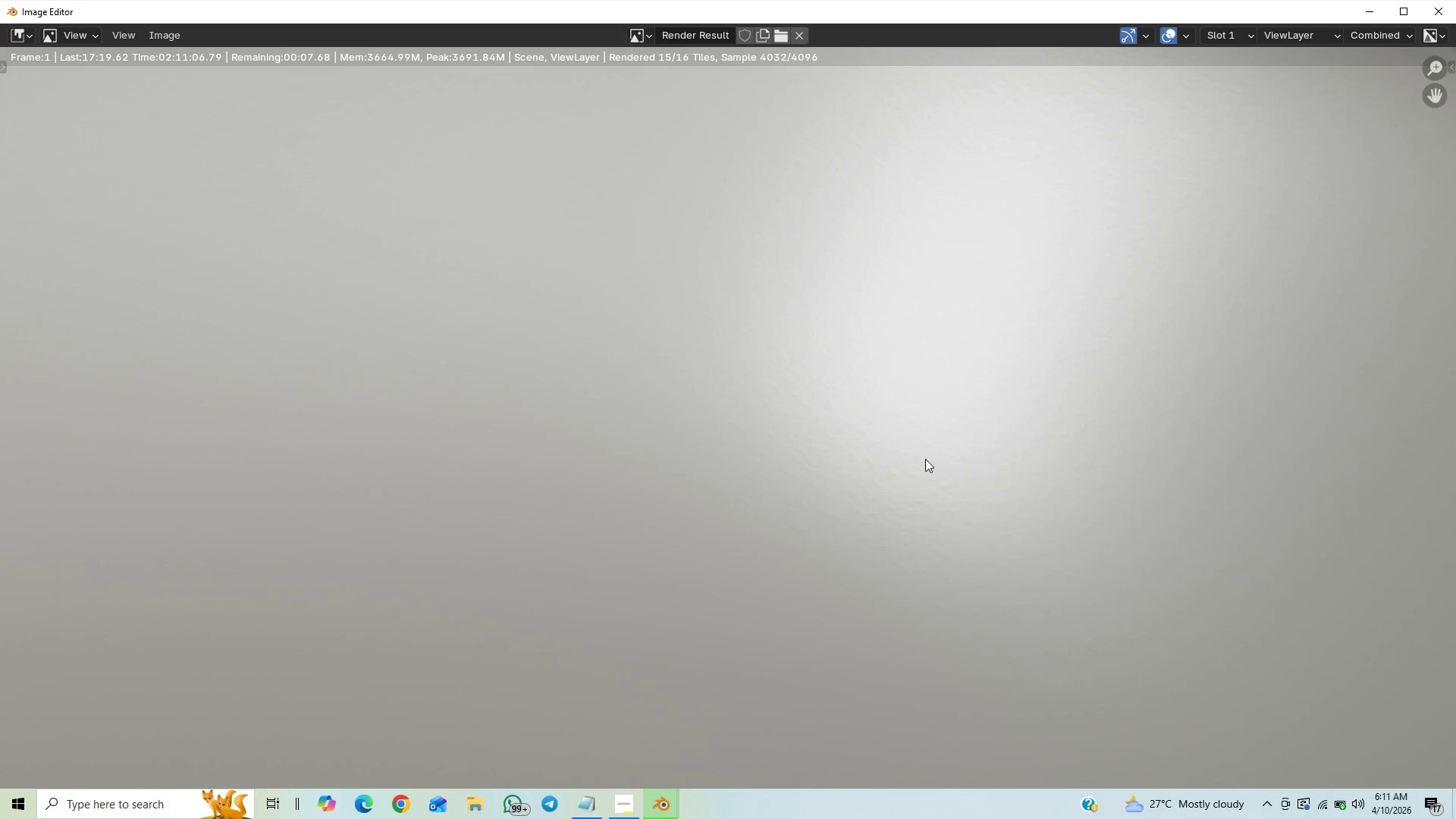 
scroll: coordinate [956, 422], scroll_direction: down, amount: 13.0
 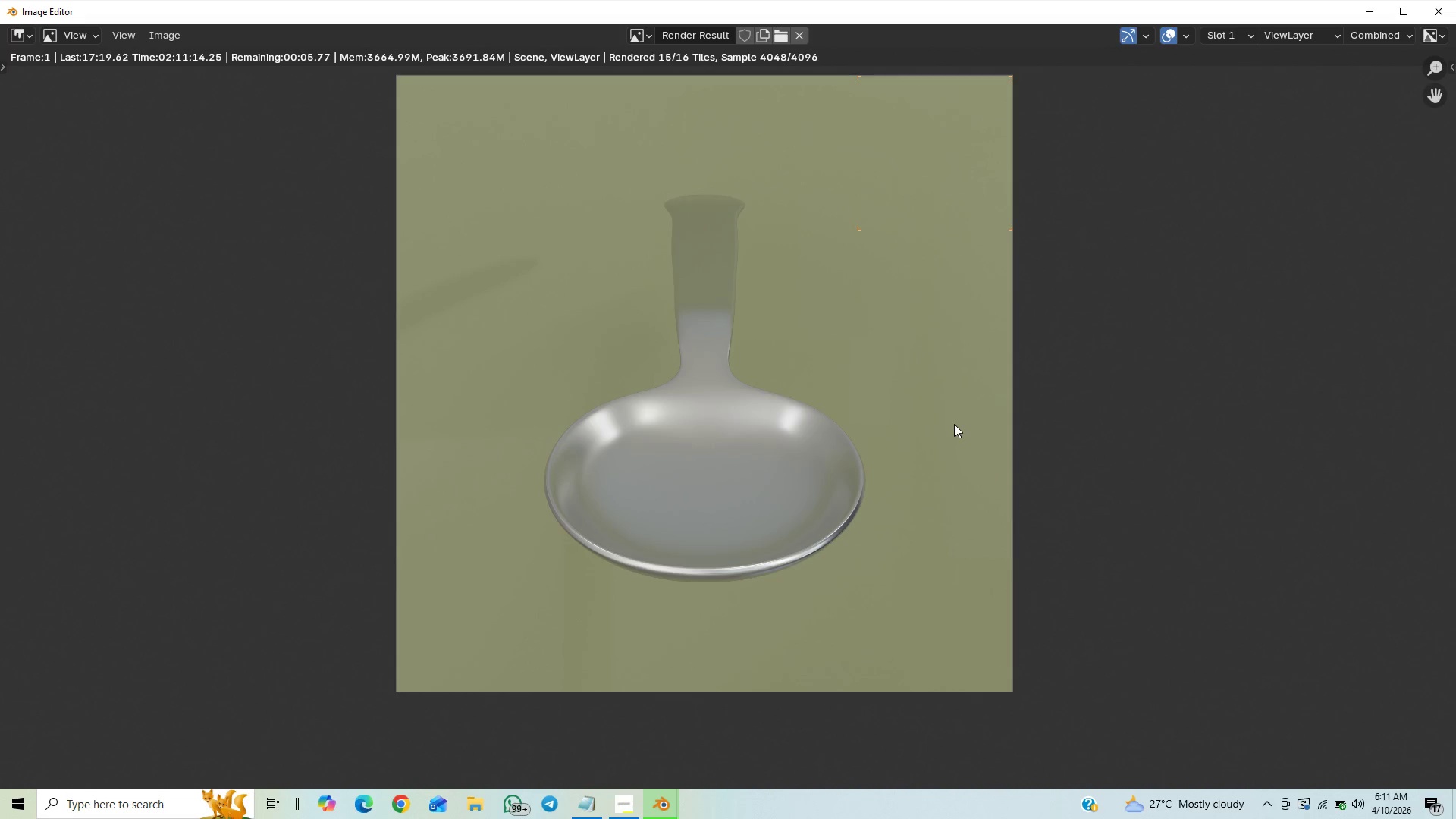 
scroll: coordinate [954, 424], scroll_direction: up, amount: 6.0
 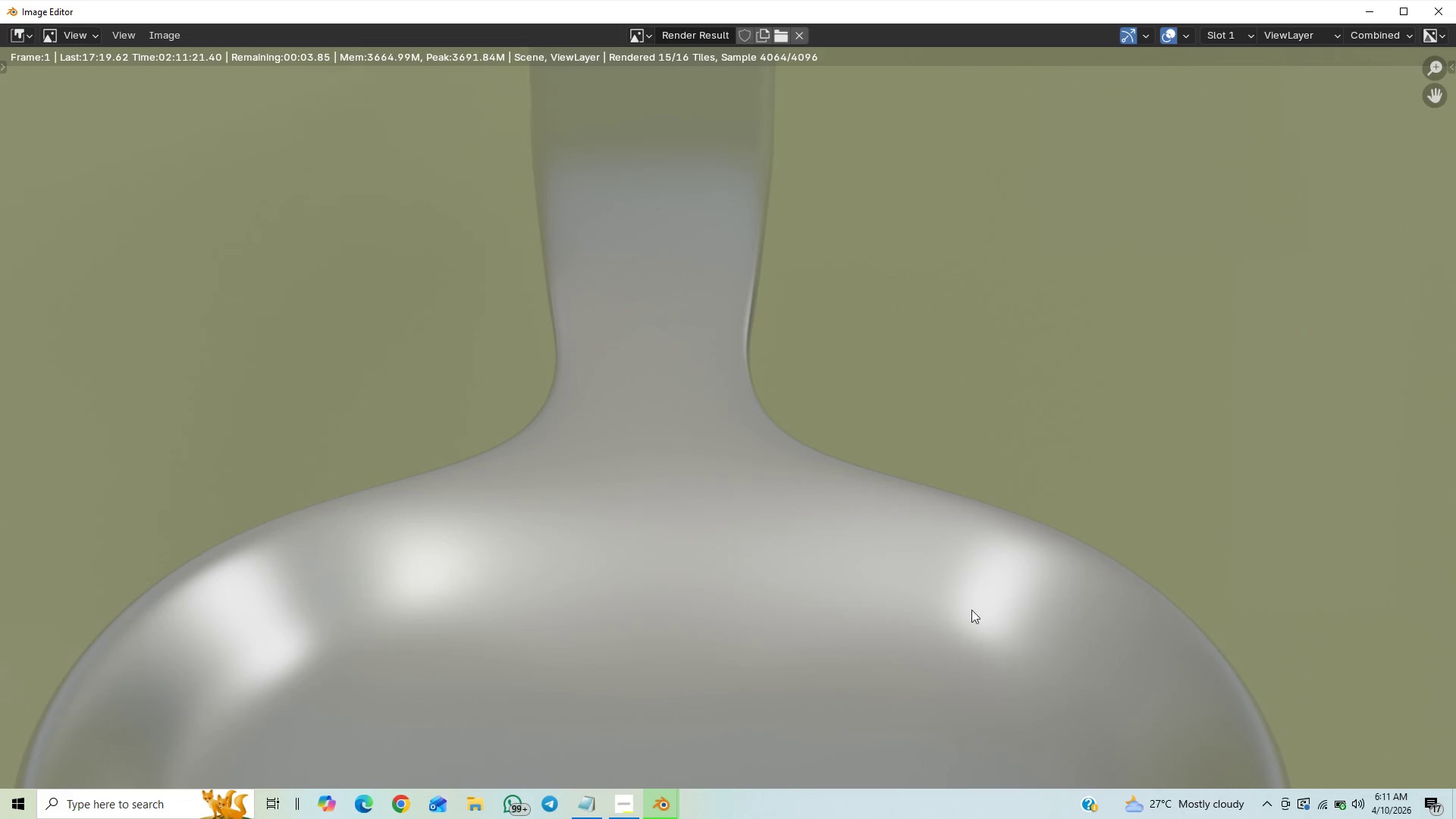 
scroll: coordinate [962, 524], scroll_direction: down, amount: 8.0
 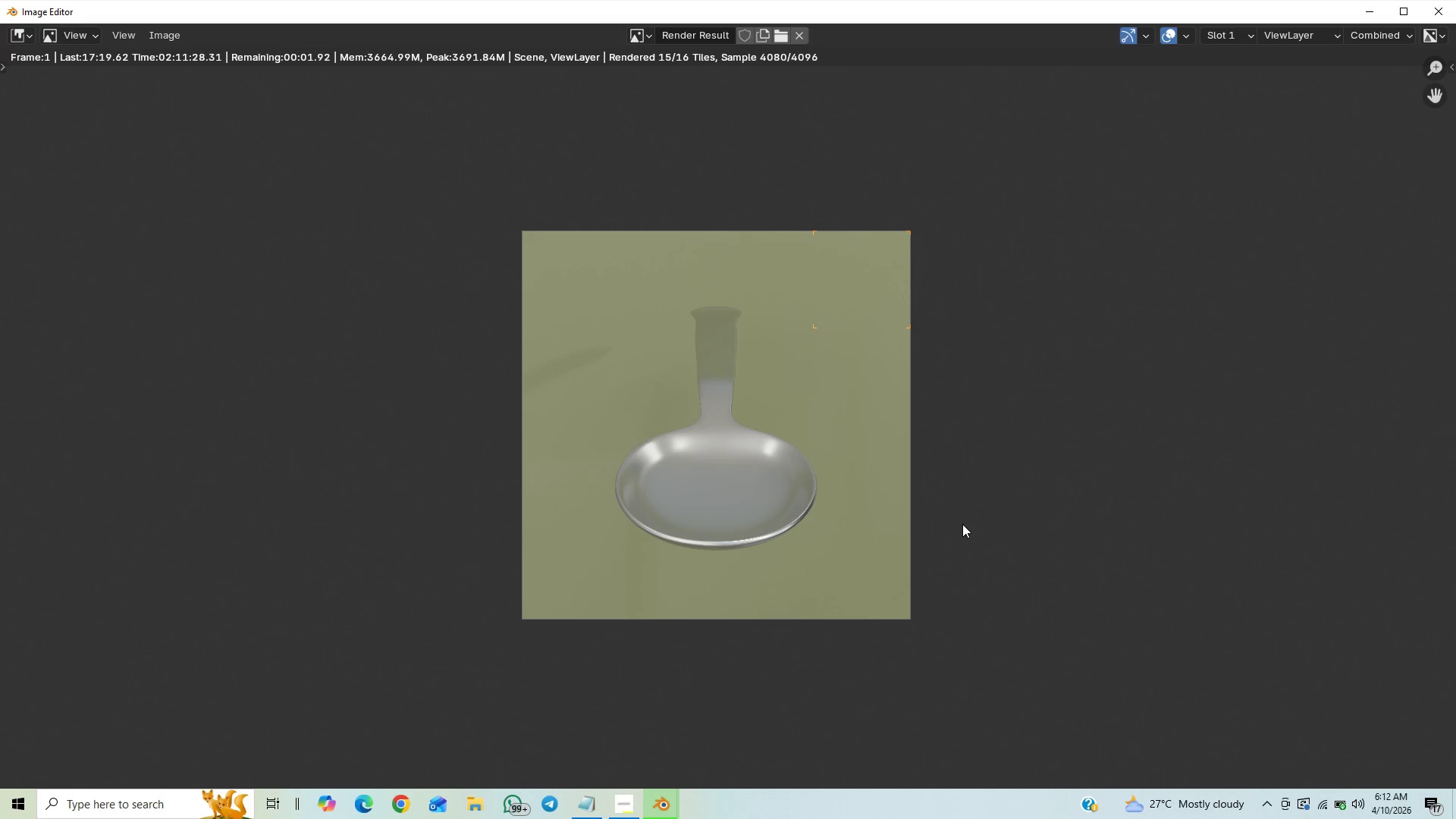 
scroll: coordinate [962, 524], scroll_direction: up, amount: 3.0
 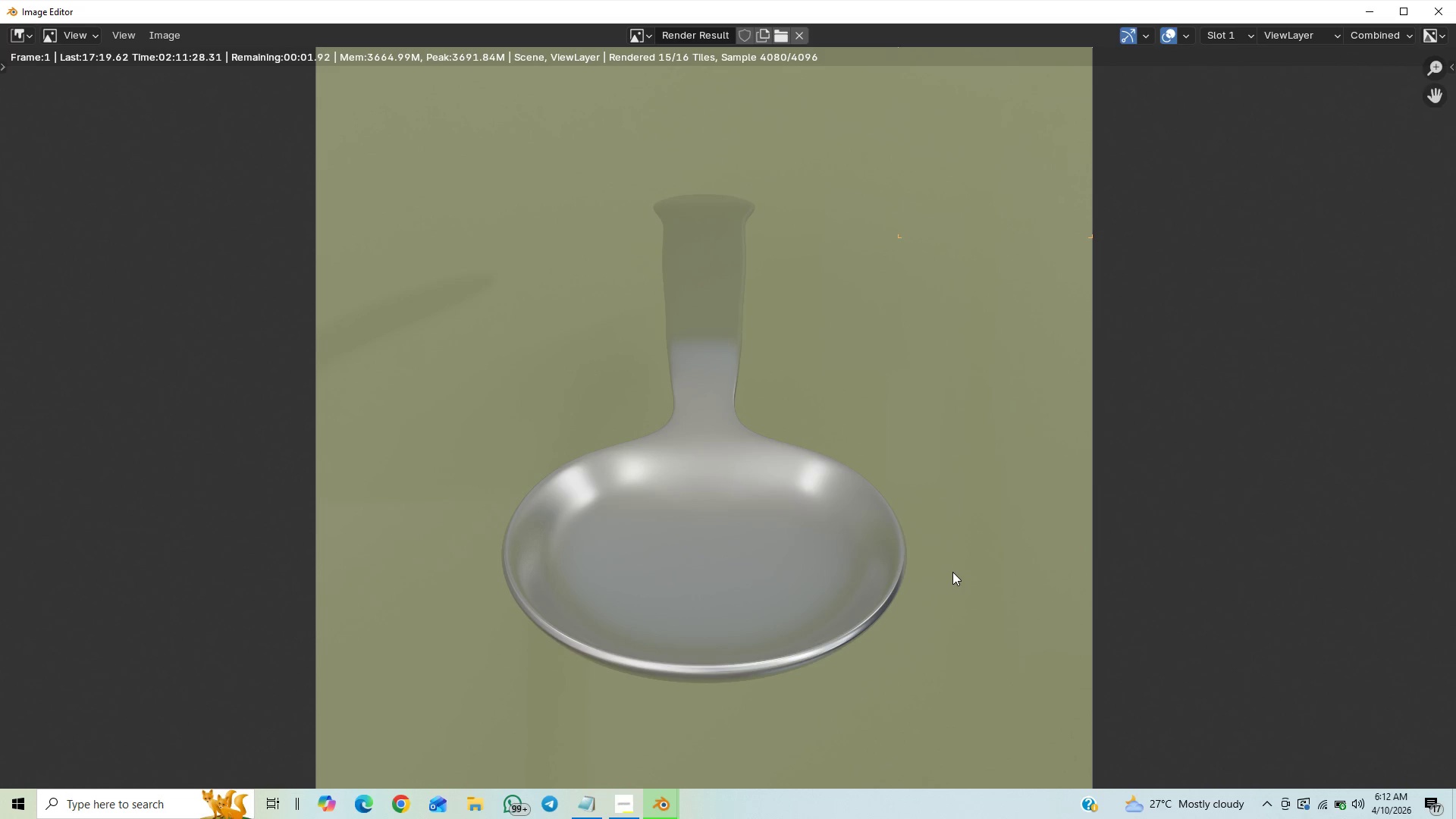 
wait(6.55)
 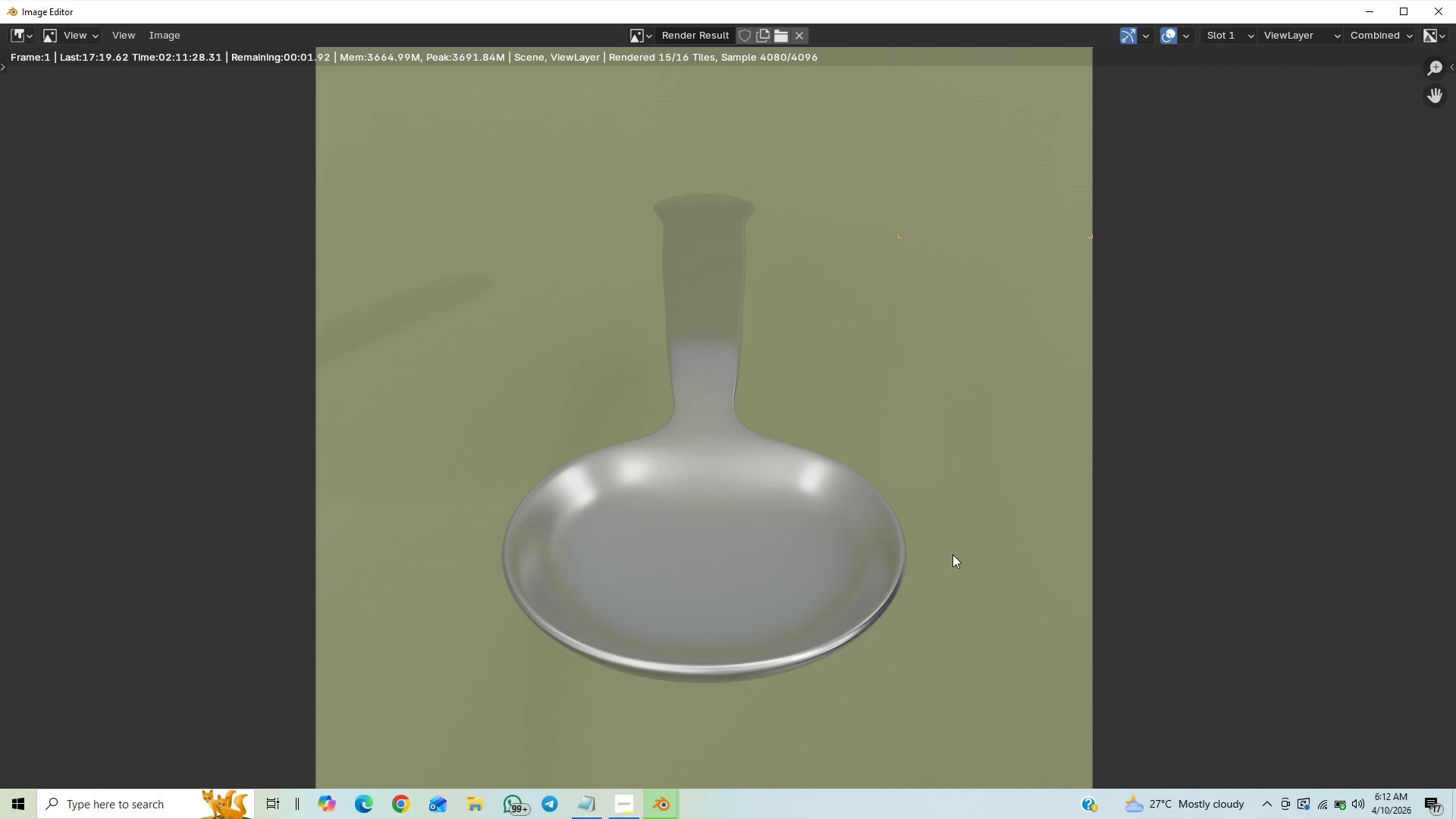 
scroll: coordinate [952, 572], scroll_direction: down, amount: 2.0
 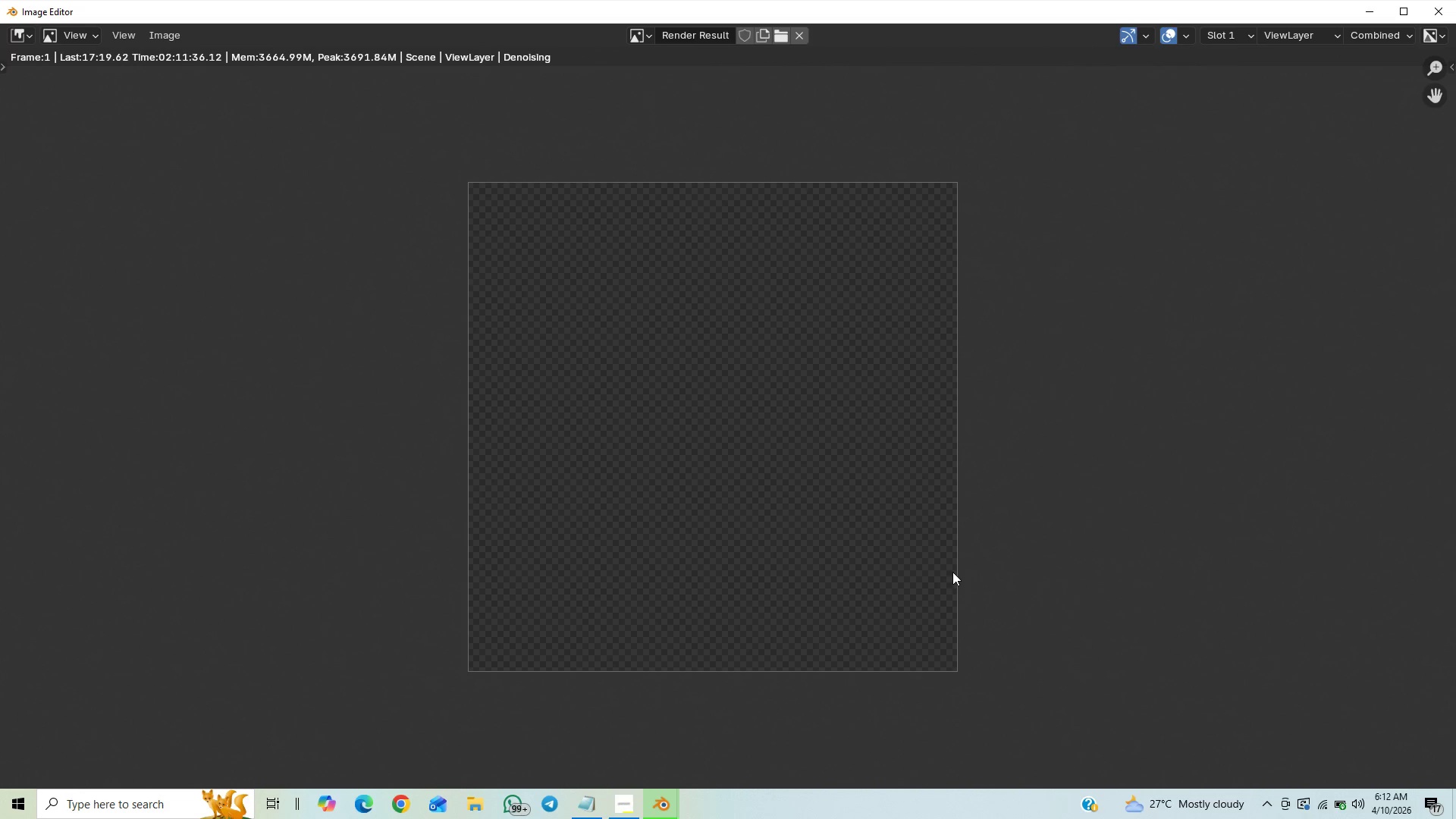 
scroll: coordinate [952, 572], scroll_direction: up, amount: 1.0
 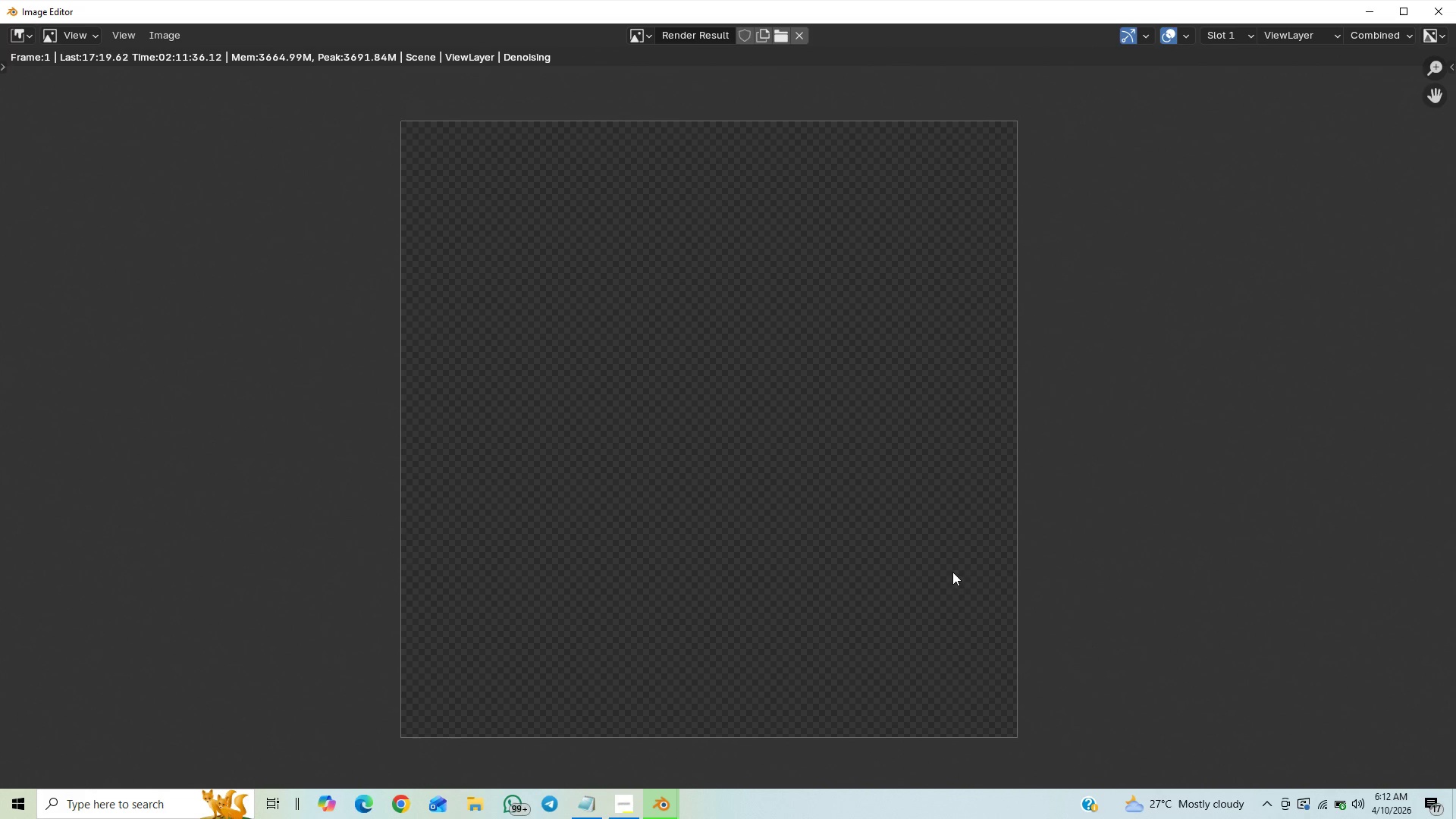 
mouse_move([603, 769])
 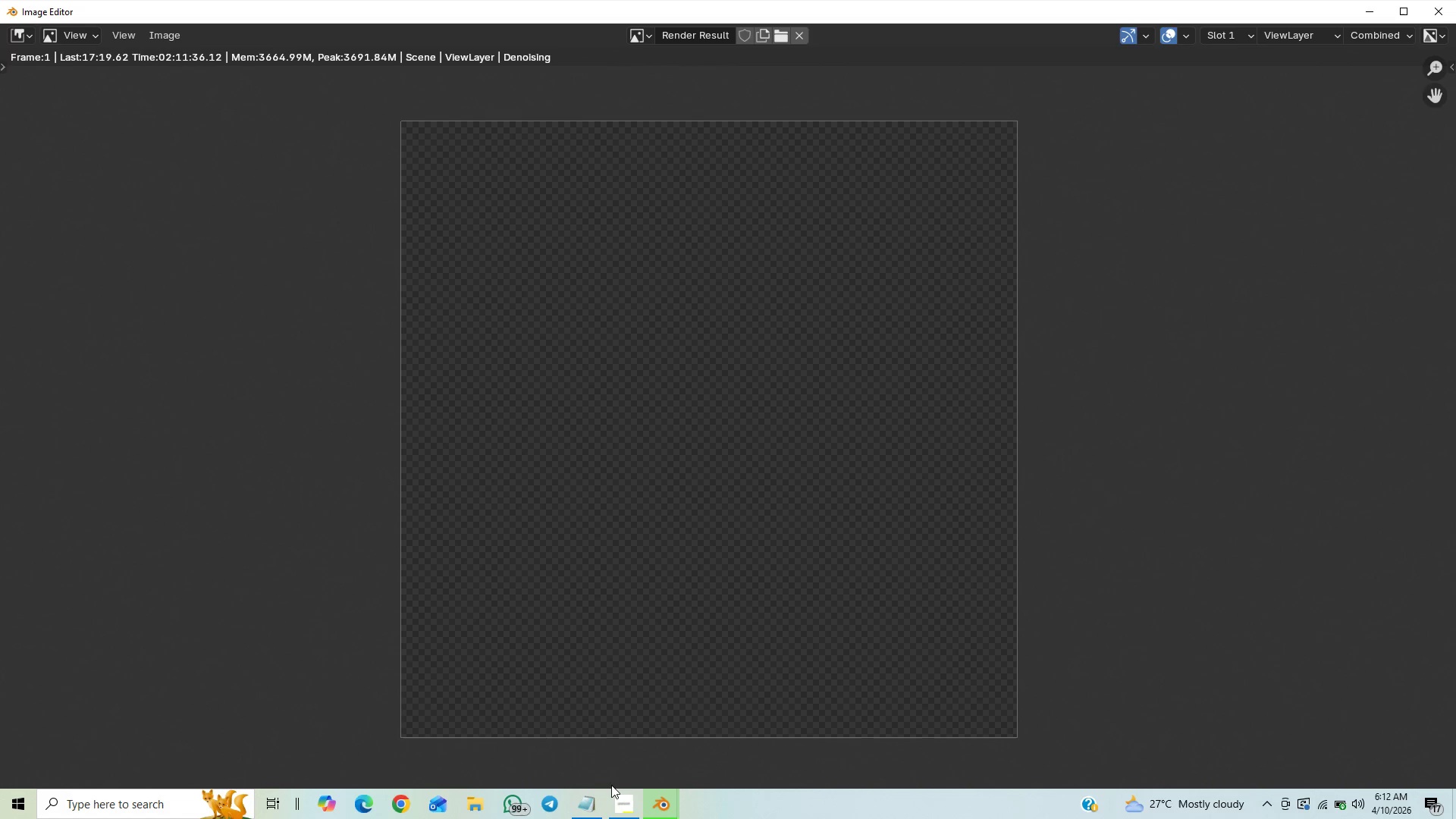 
left_click([624, 803])